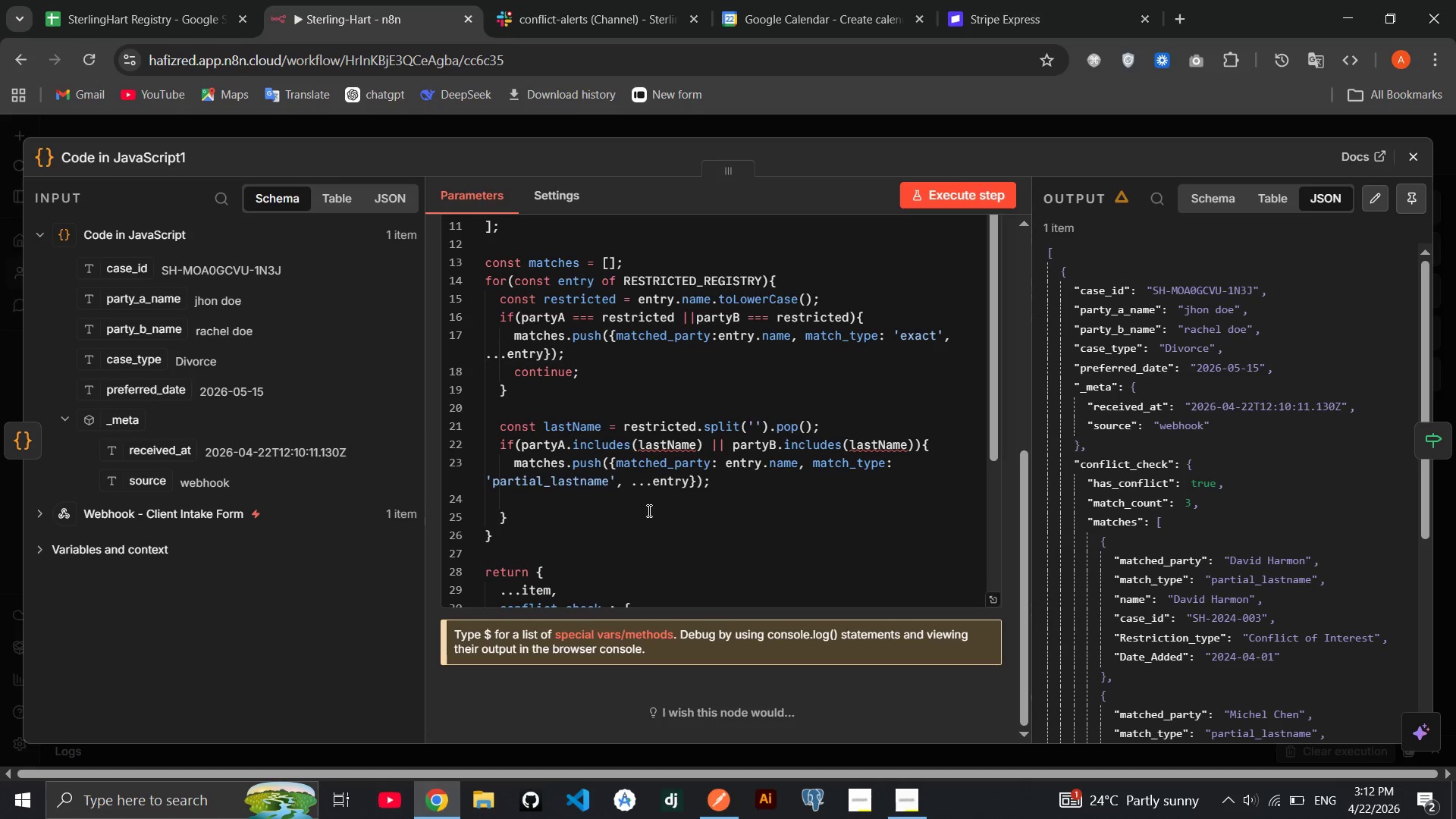 
wait(15.27)
 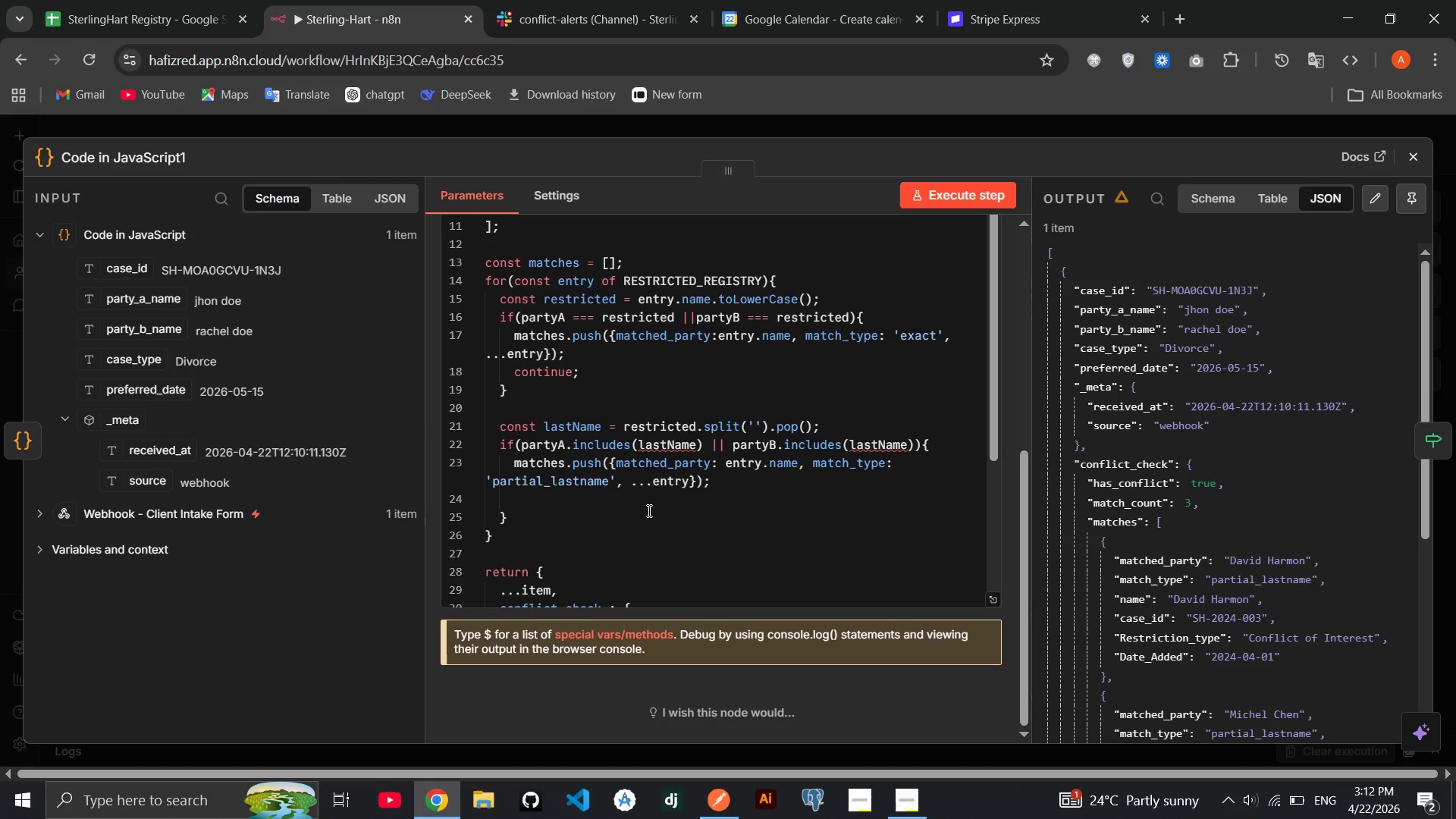 
scroll: coordinate [654, 504], scroll_direction: down, amount: 3.0
 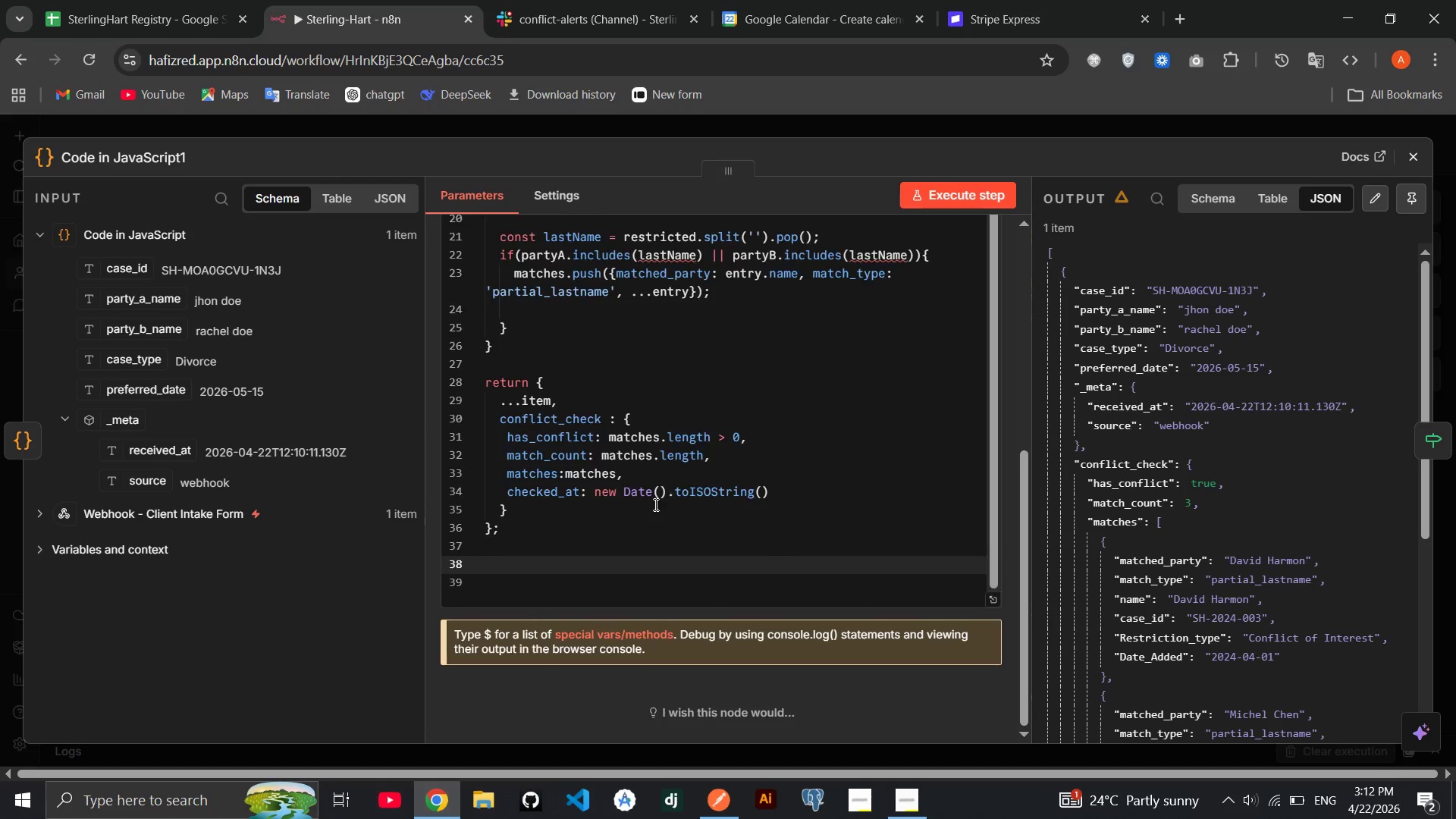 
scroll: coordinate [654, 504], scroll_direction: up, amount: 3.0
 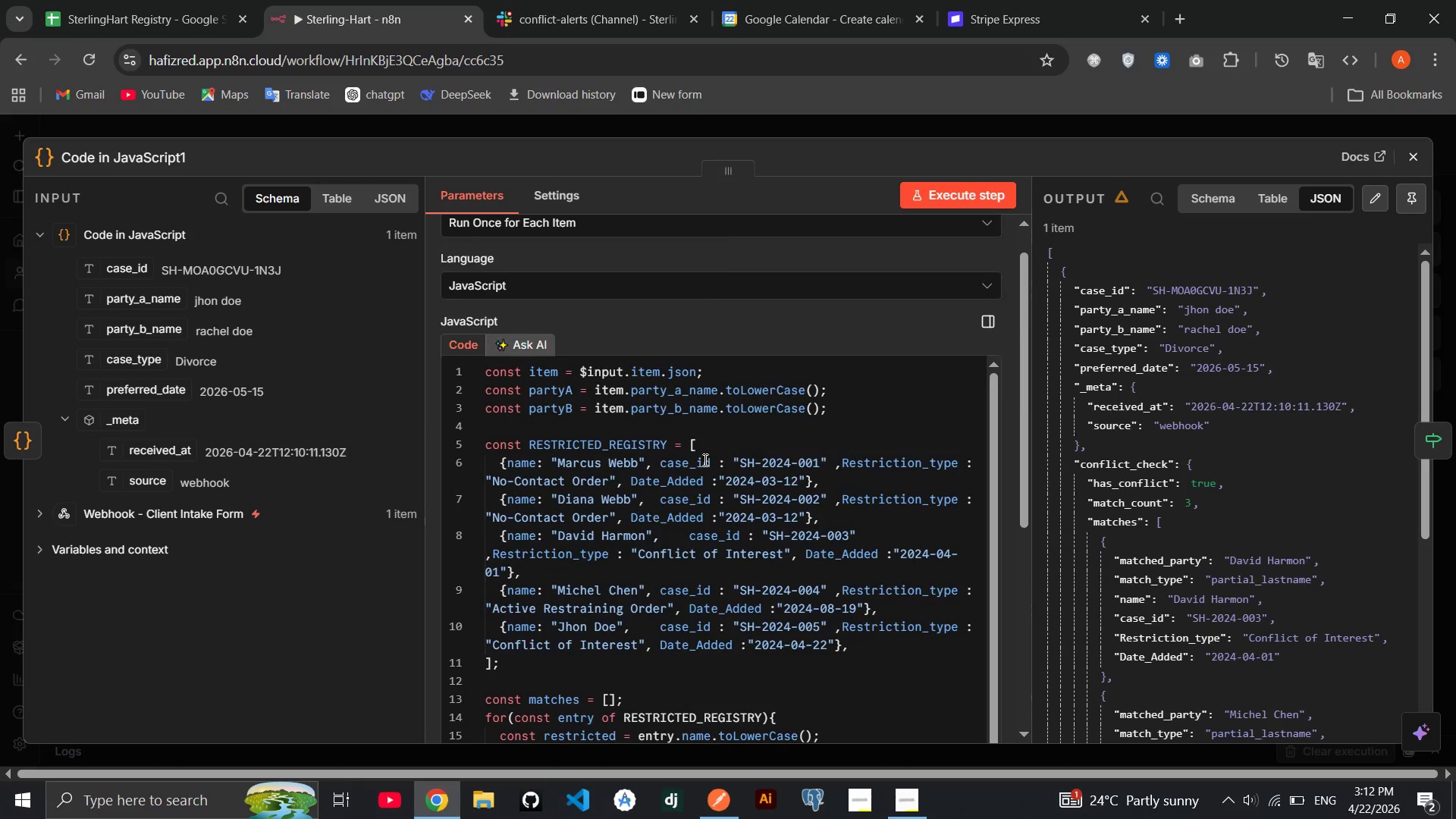 
scroll: coordinate [704, 454], scroll_direction: none, amount: 0.0
 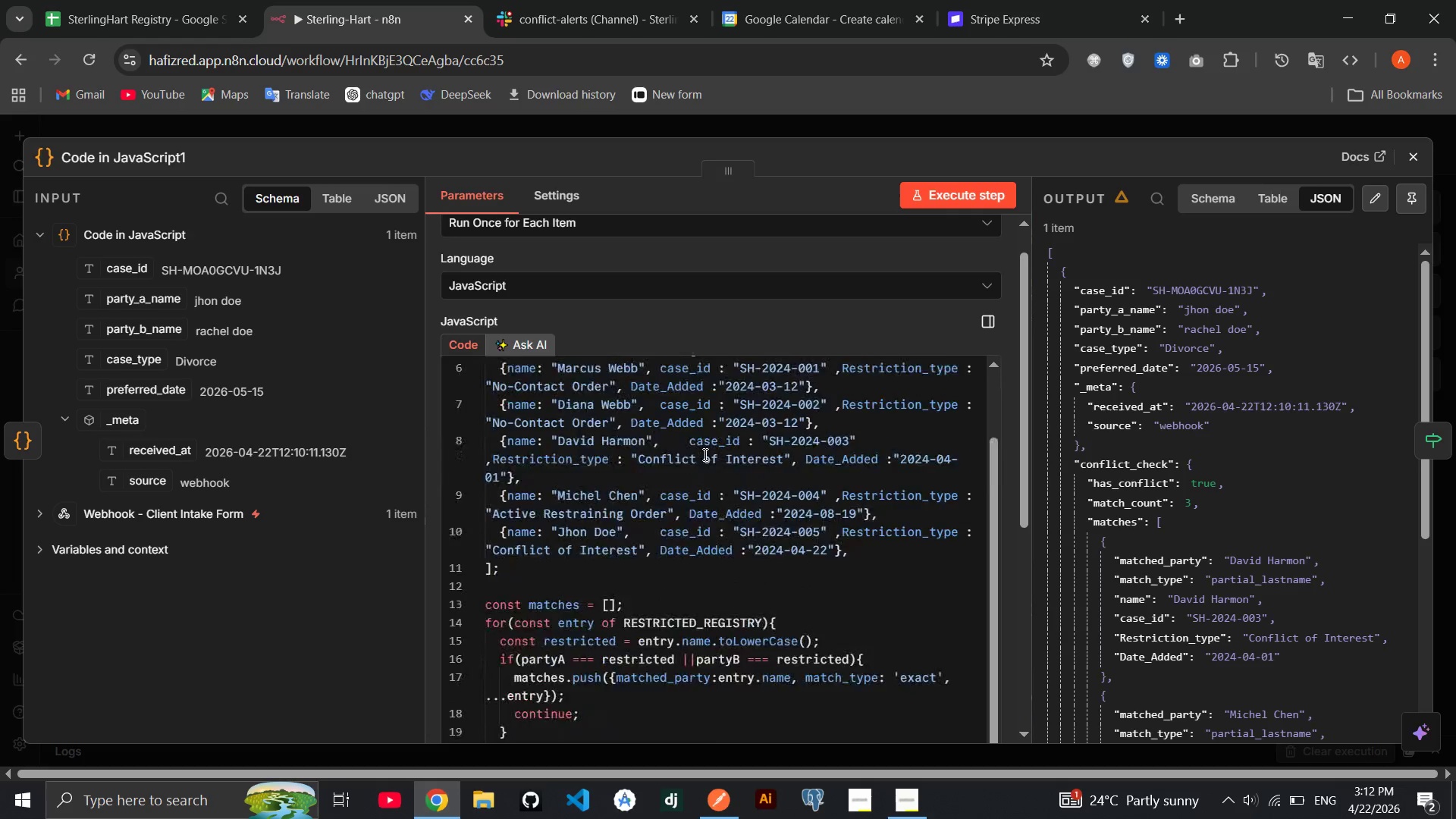 
scroll: coordinate [704, 454], scroll_direction: down, amount: 3.0
 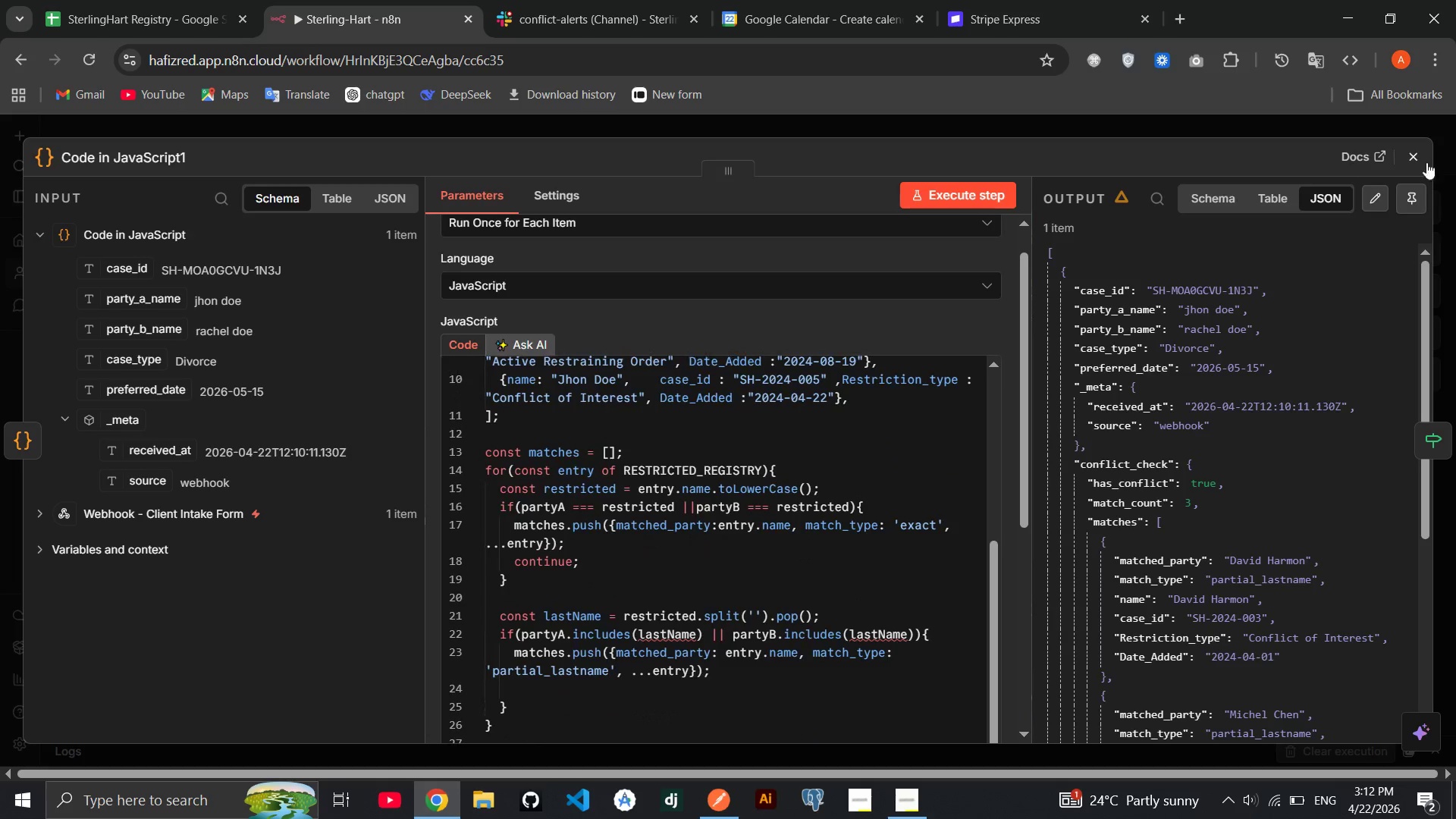 
left_click([1421, 157])
 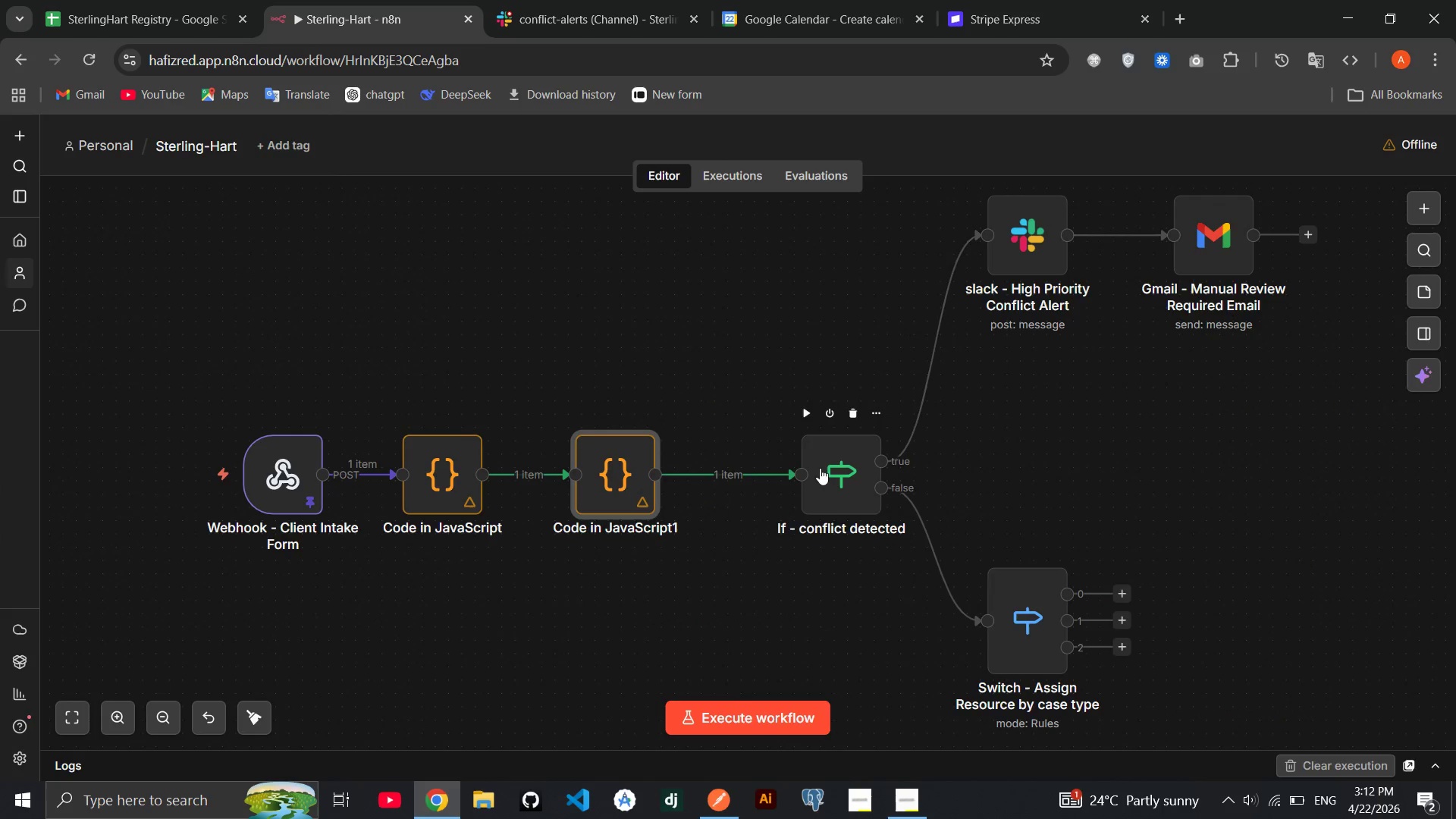 
double_click([821, 468])
 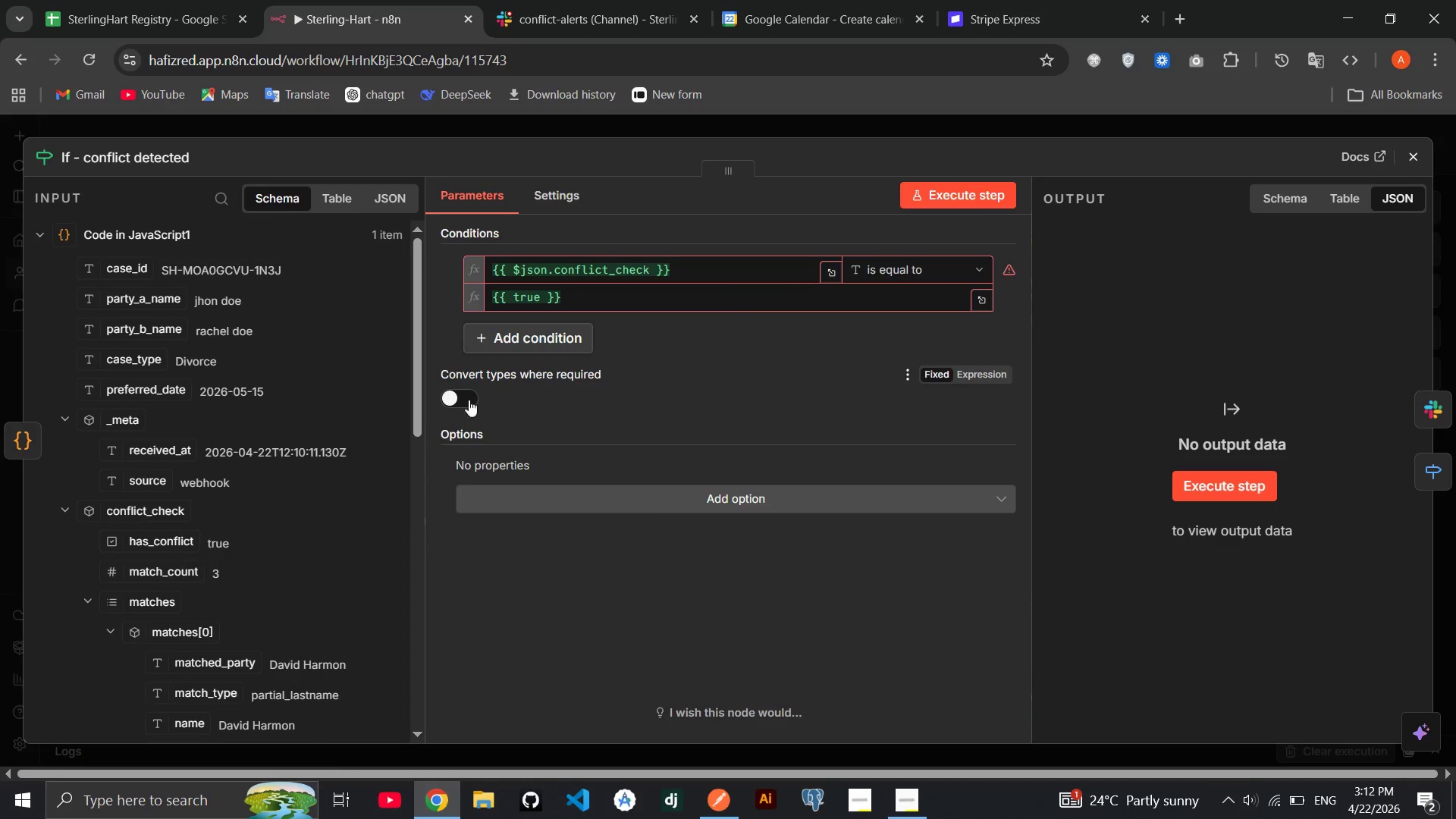 
left_click([466, 393])
 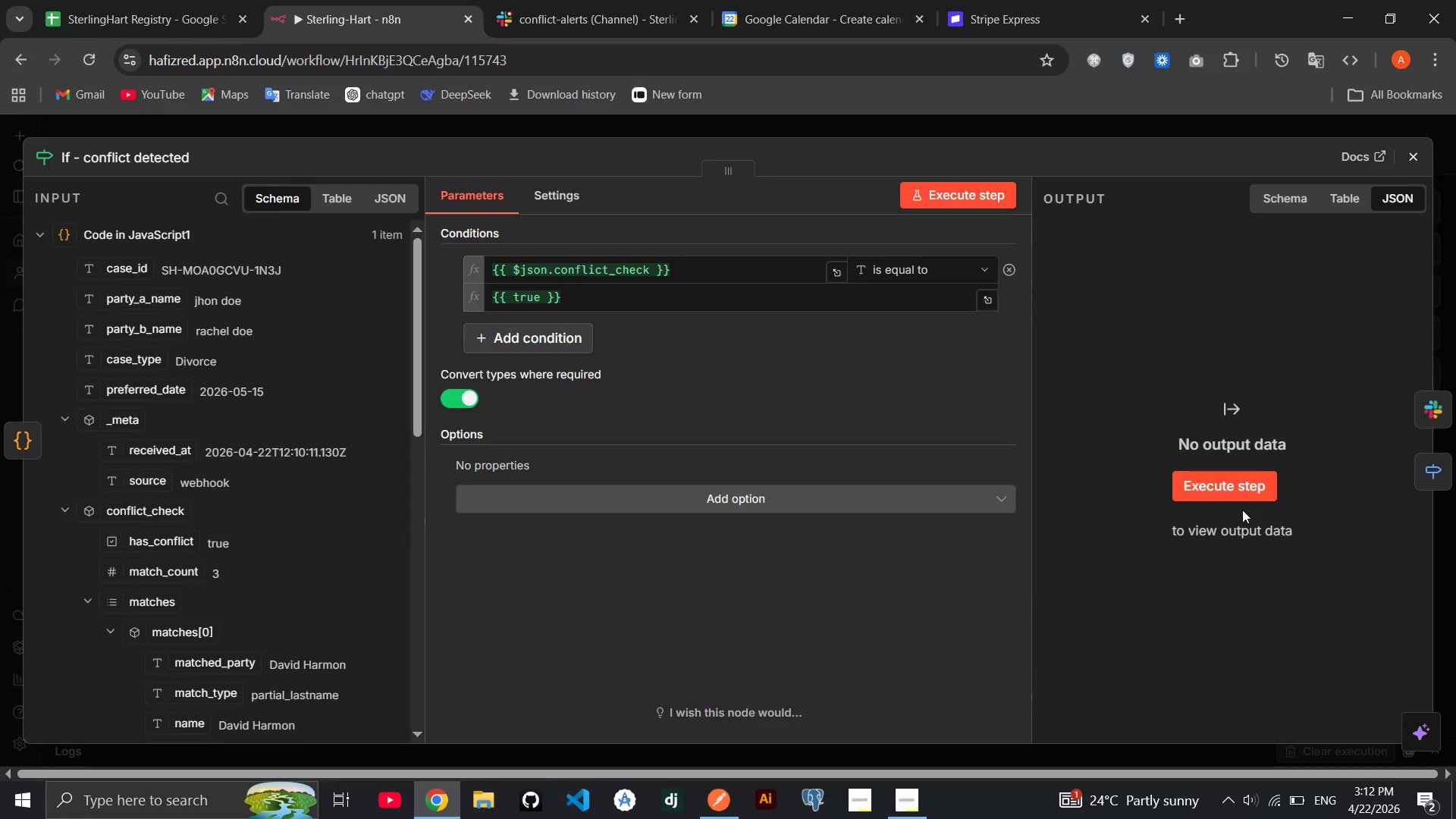 
left_click([1245, 491])
 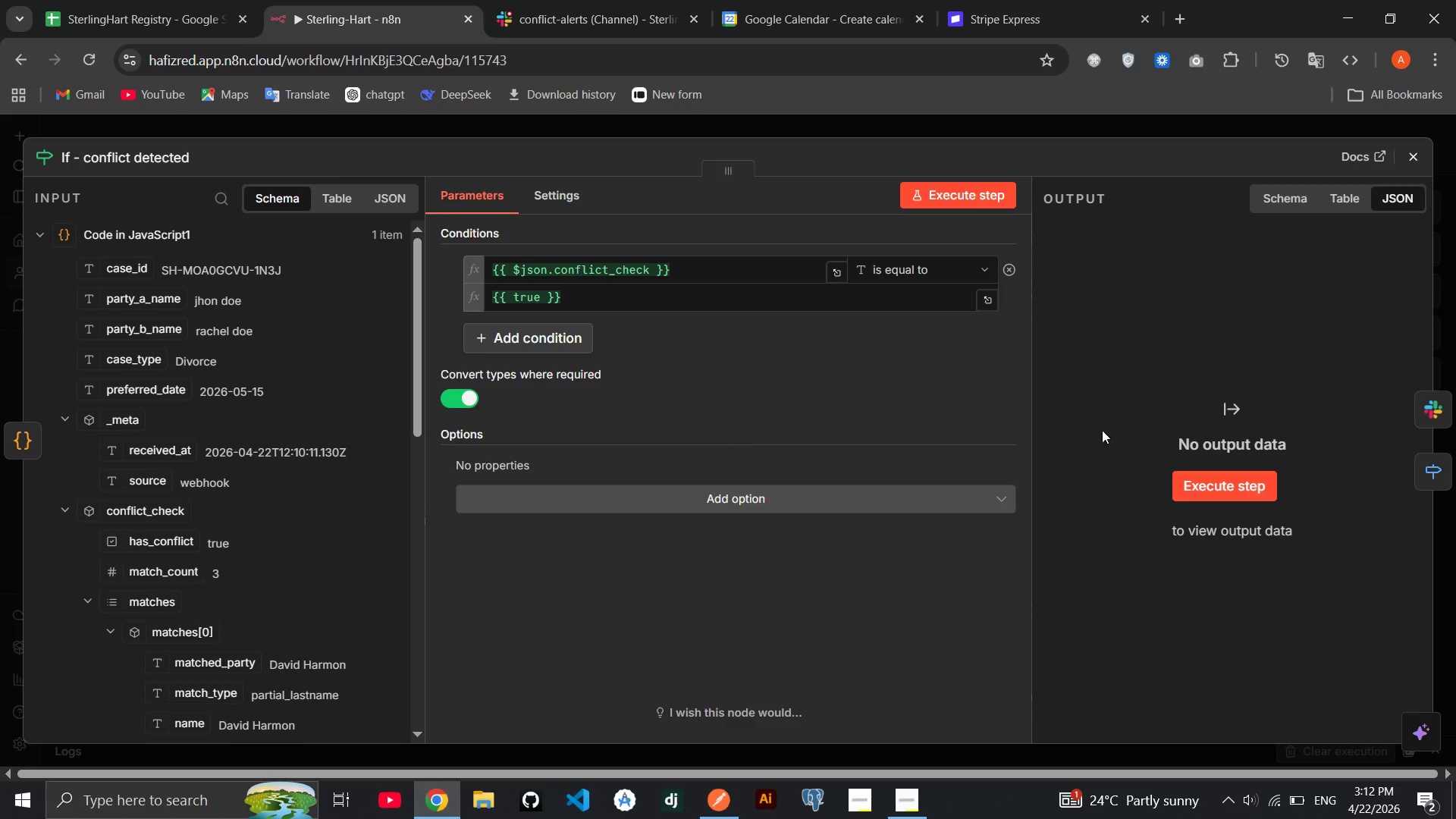 
wait(5.66)
 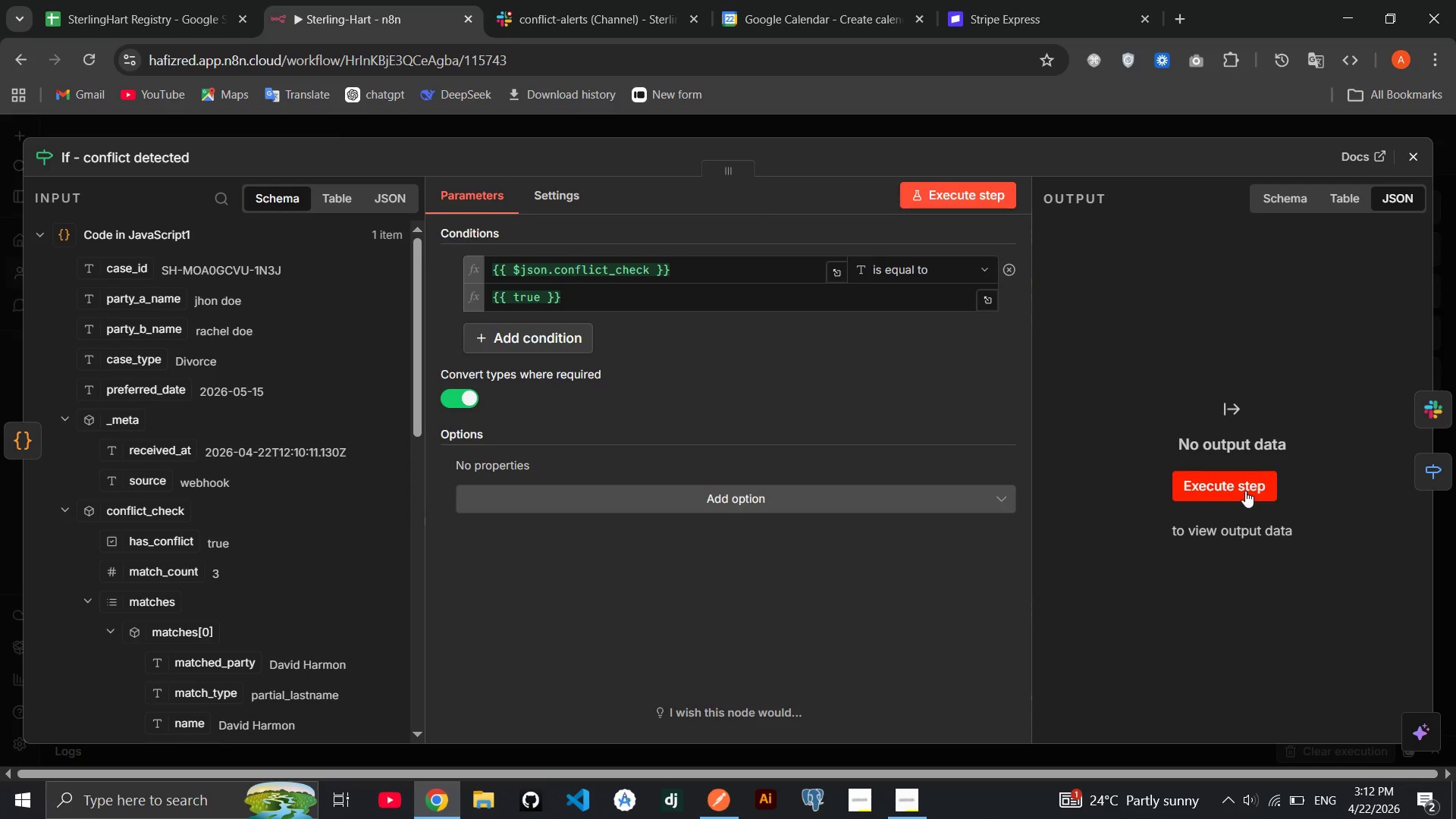 
left_click([1417, 155])
 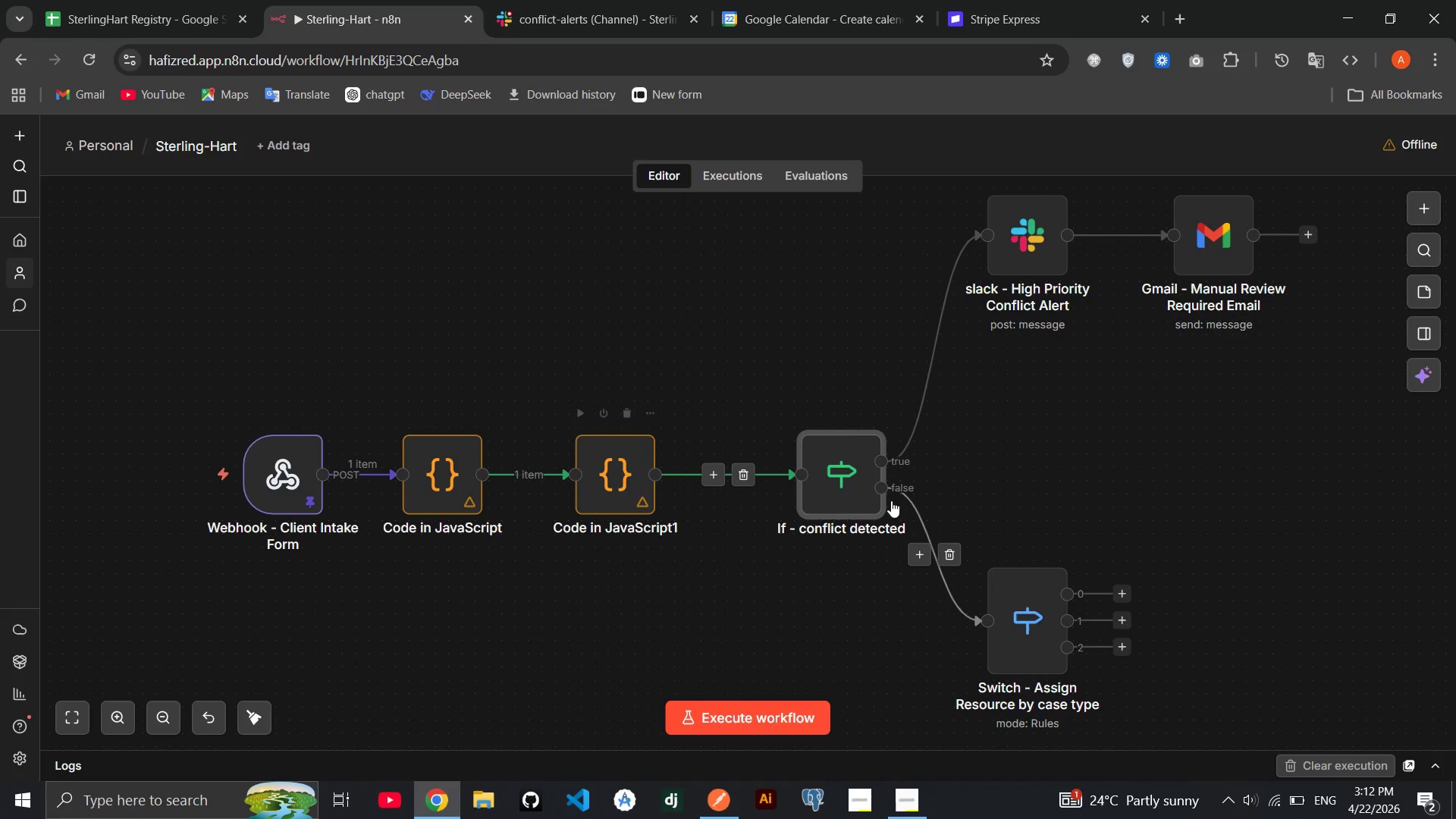 
double_click([836, 474])
 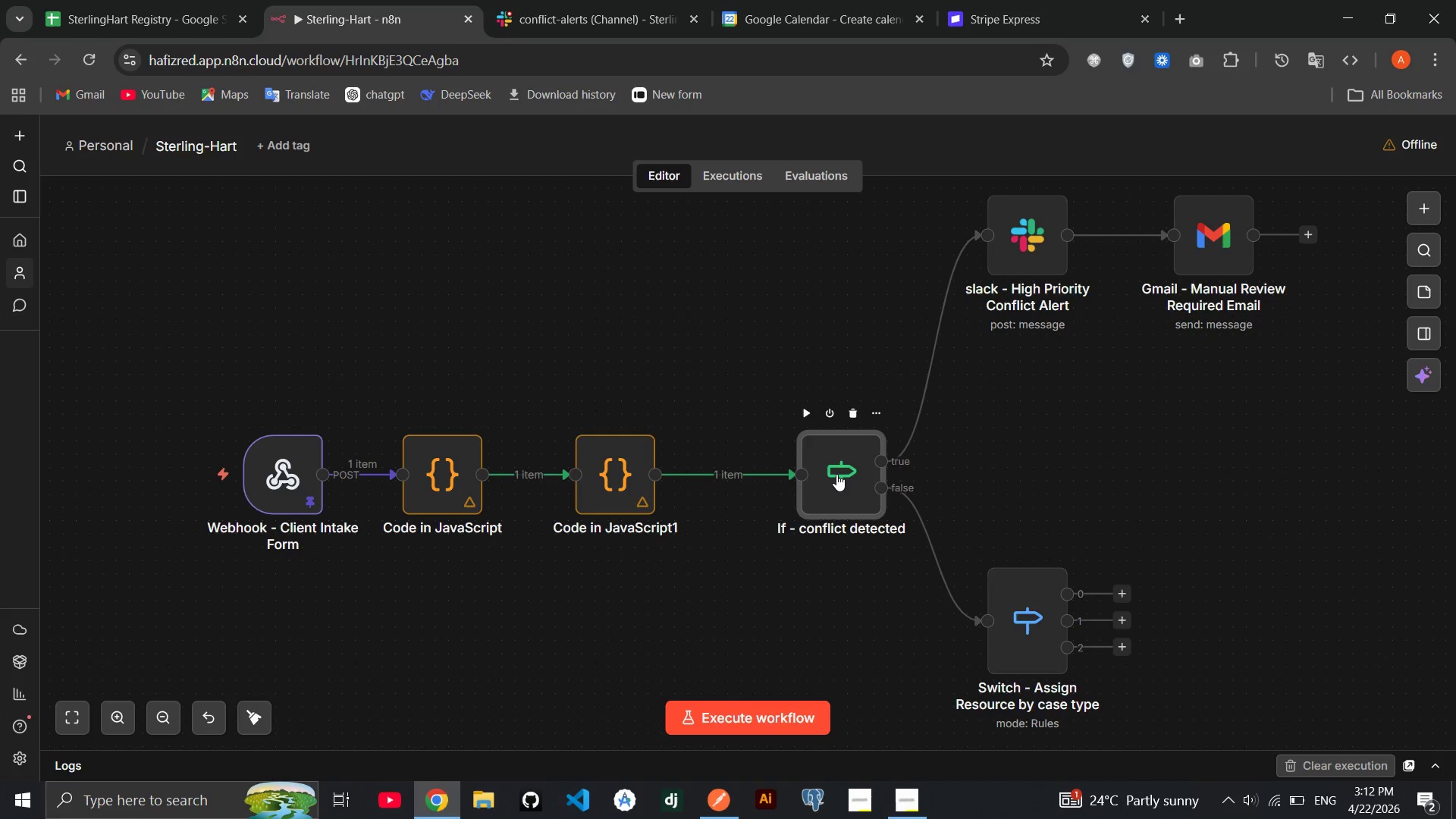 
triple_click([836, 474])
 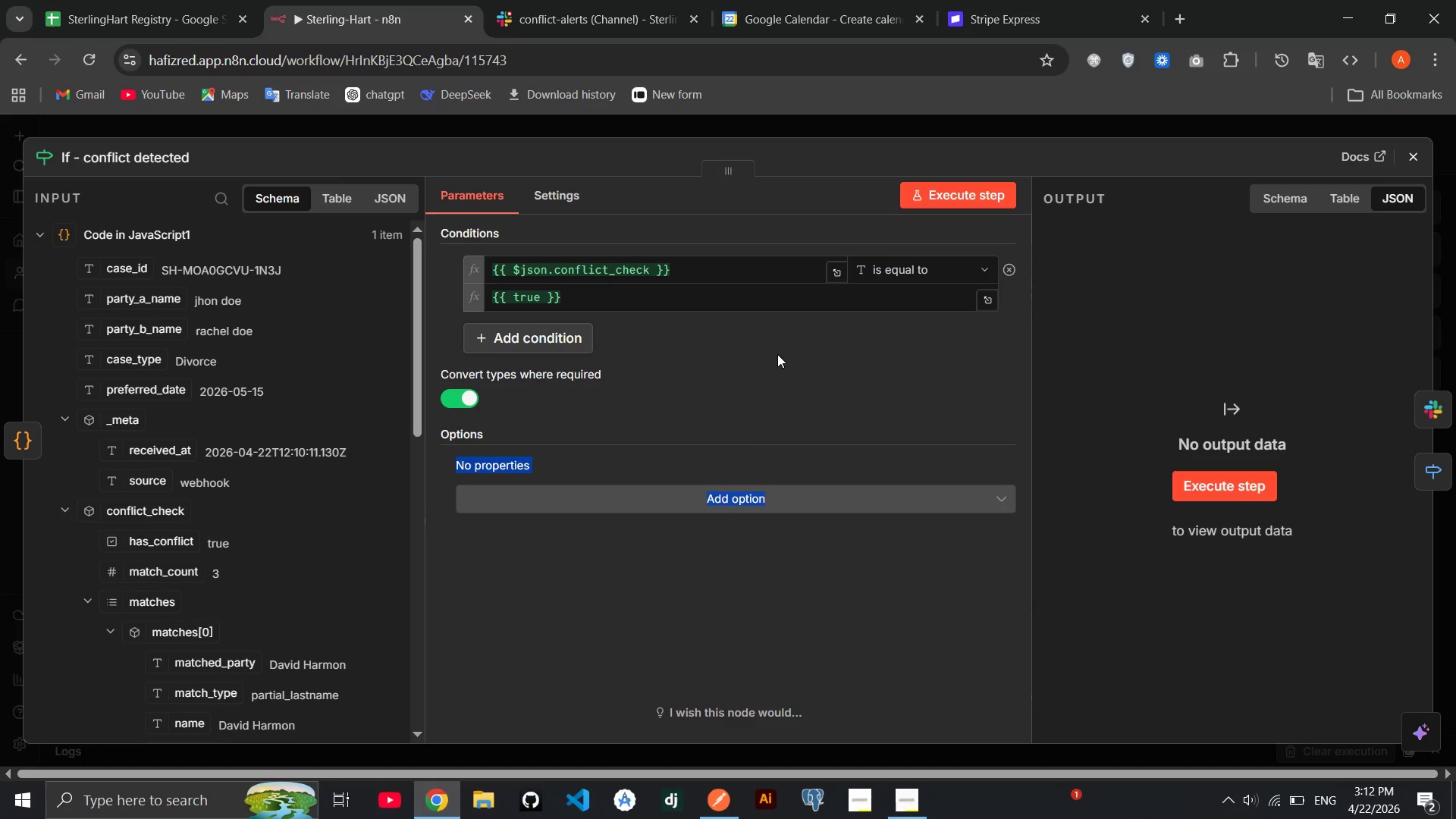 
wait(5.83)
 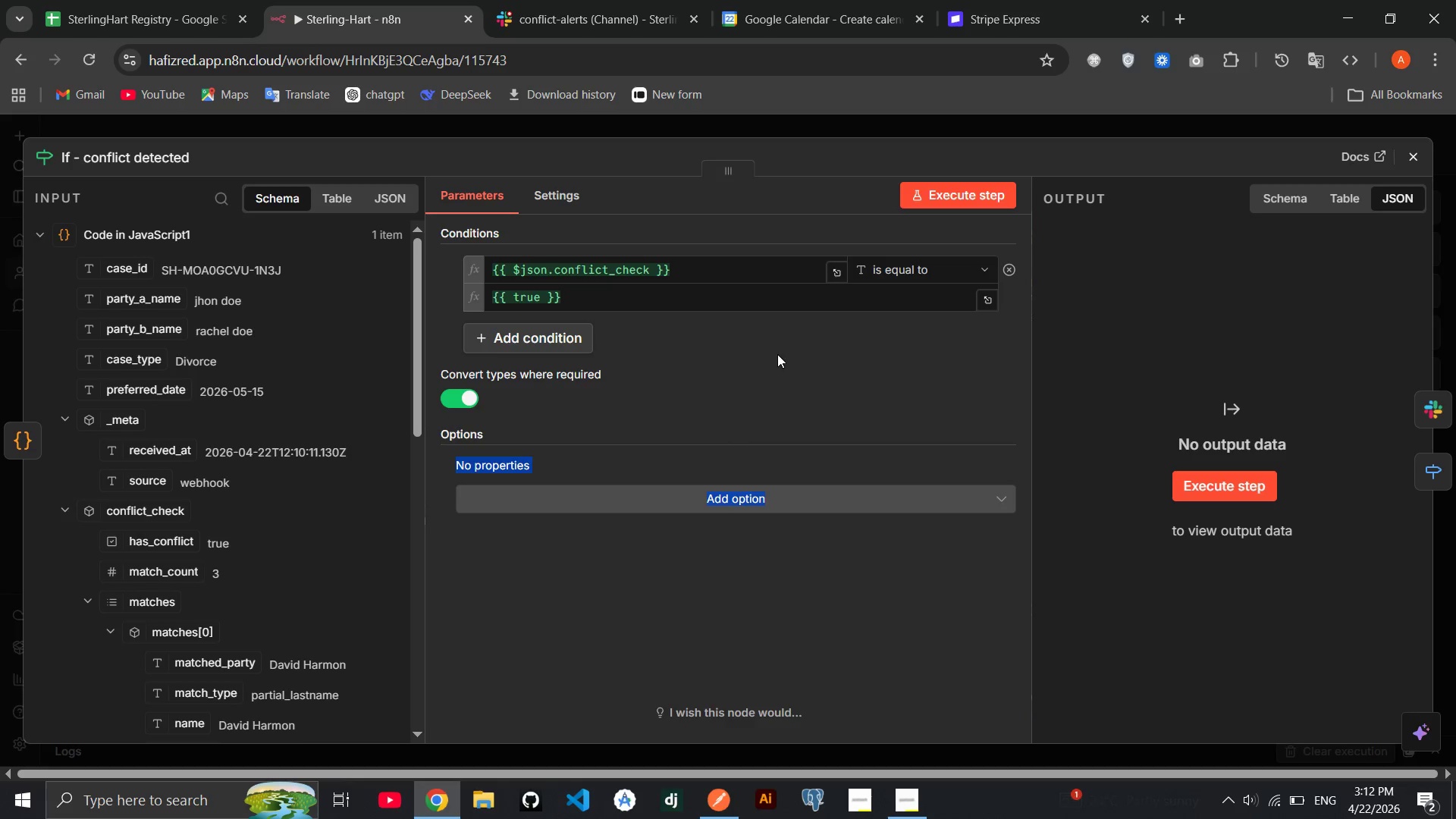 
left_click([777, 354])
 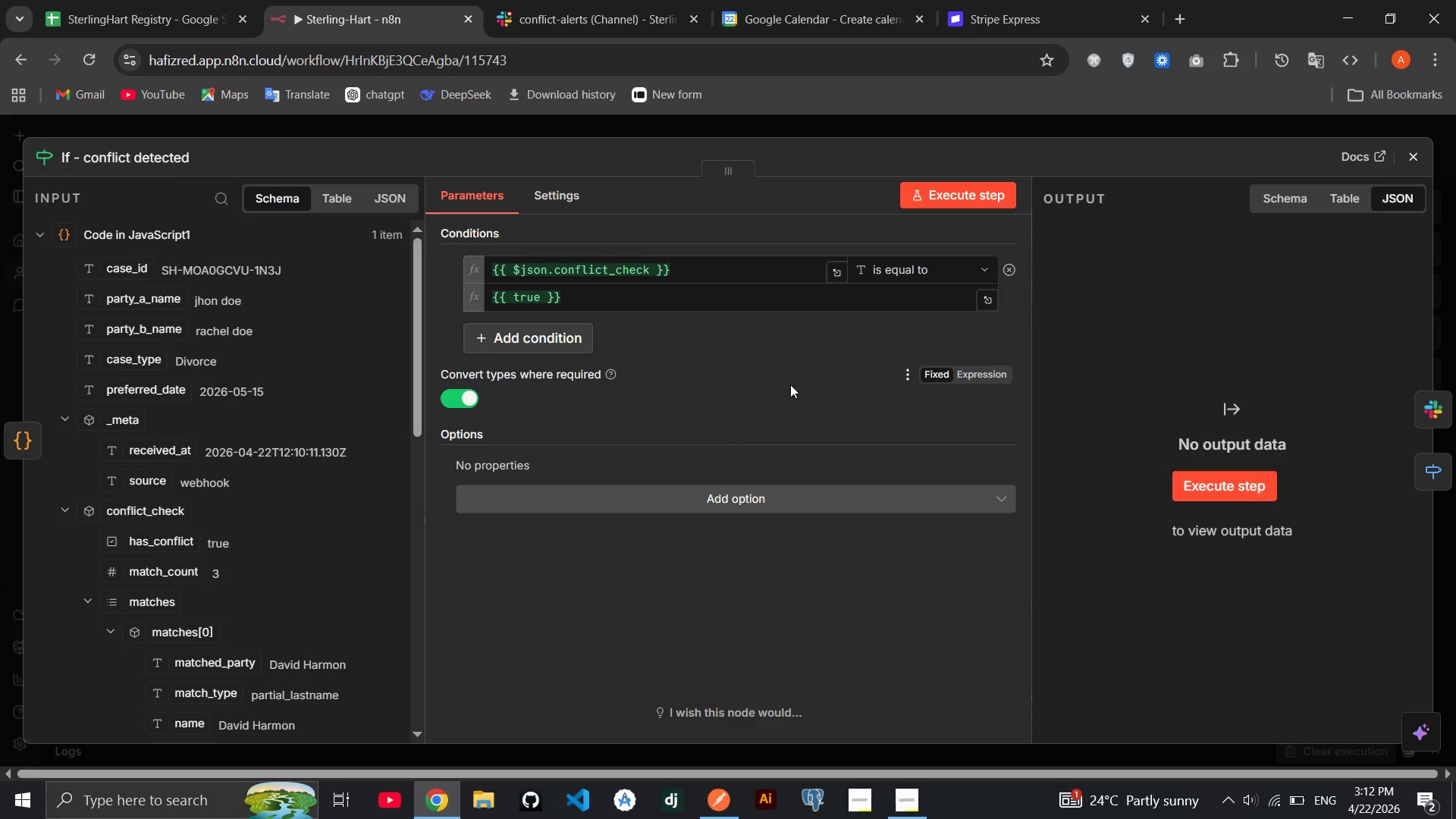 
scroll: coordinate [790, 384], scroll_direction: none, amount: 0.0
 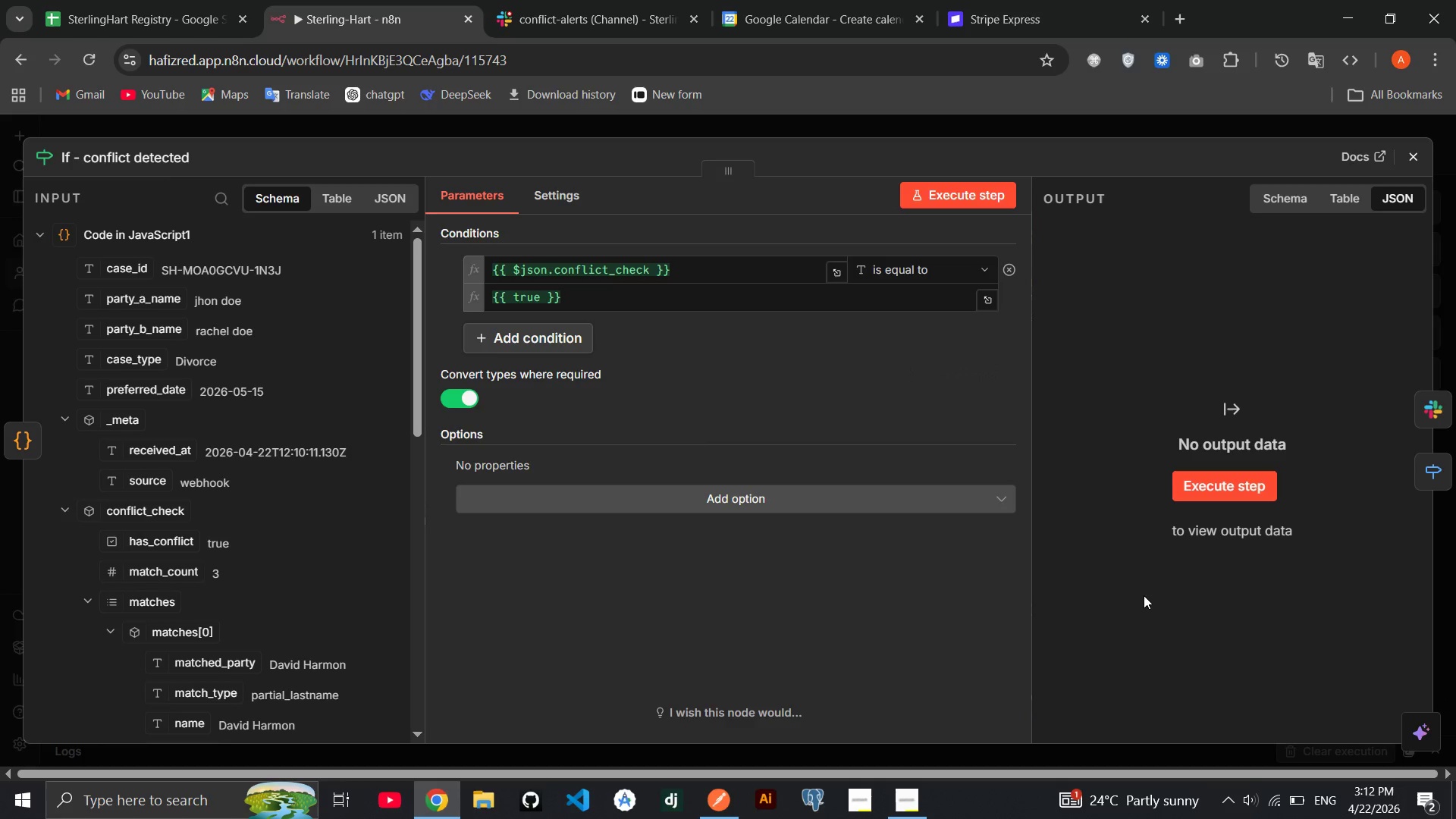 
left_click([1237, 486])
 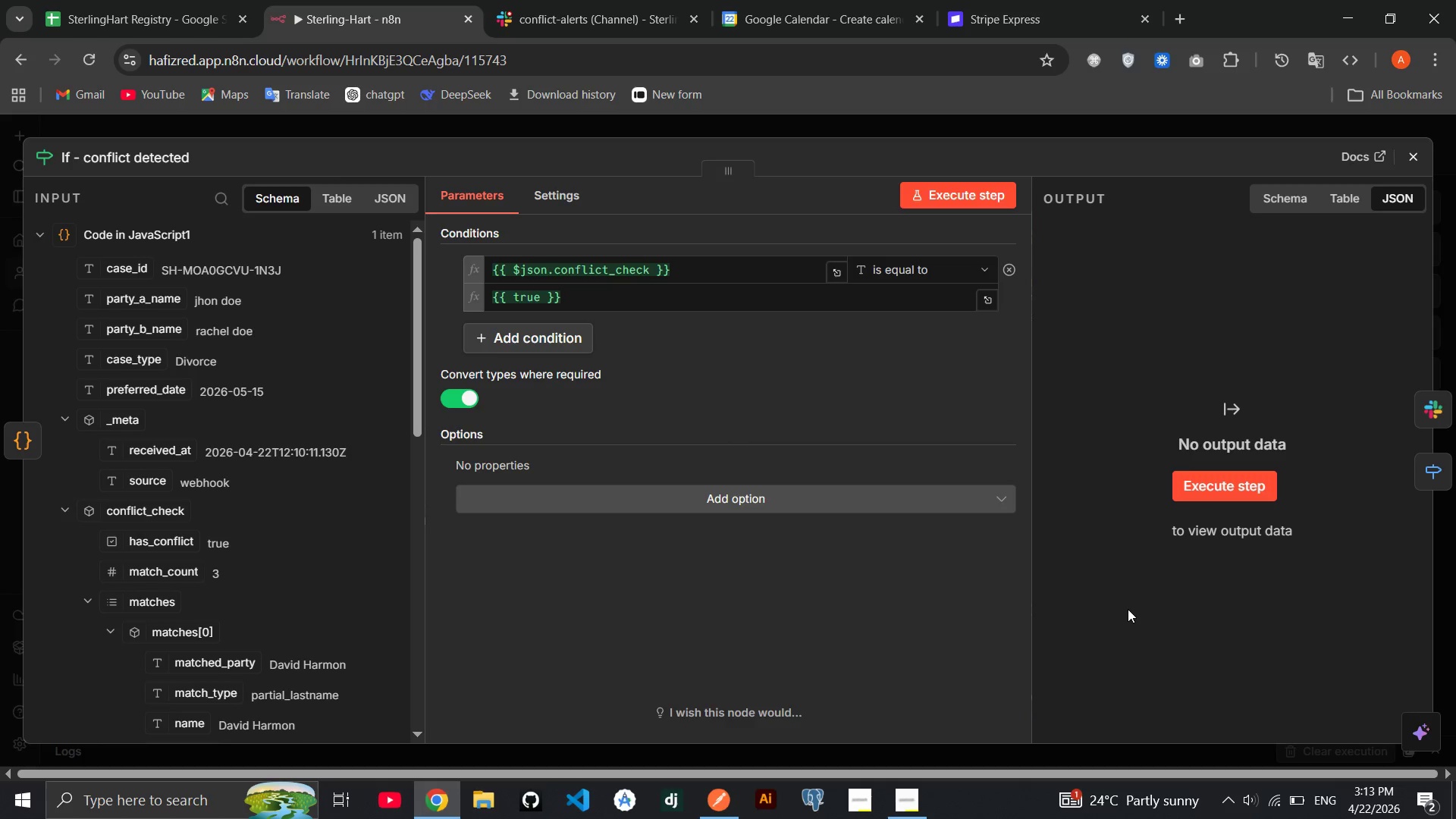 
wait(6.23)
 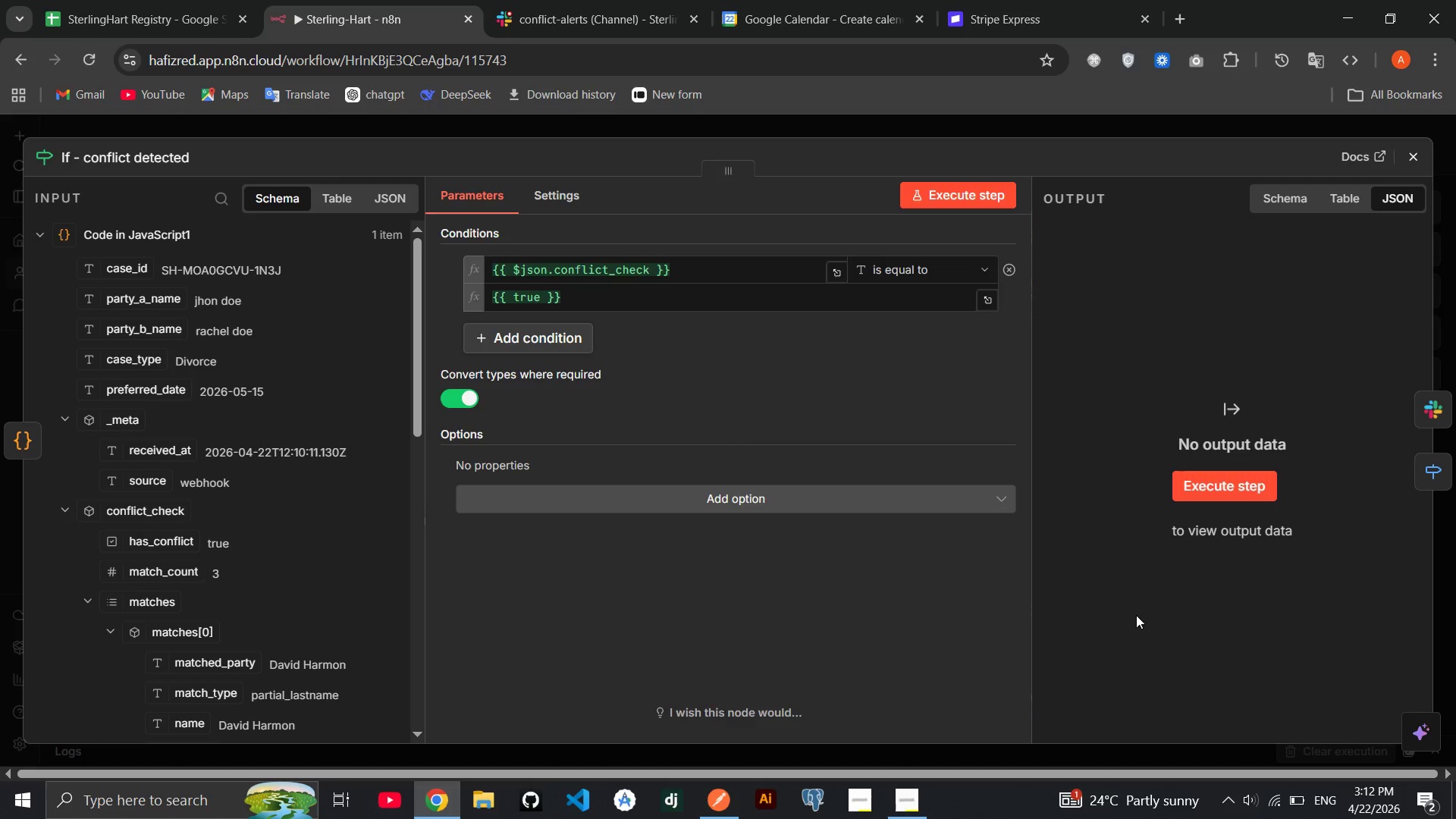 
left_click([904, 807])